 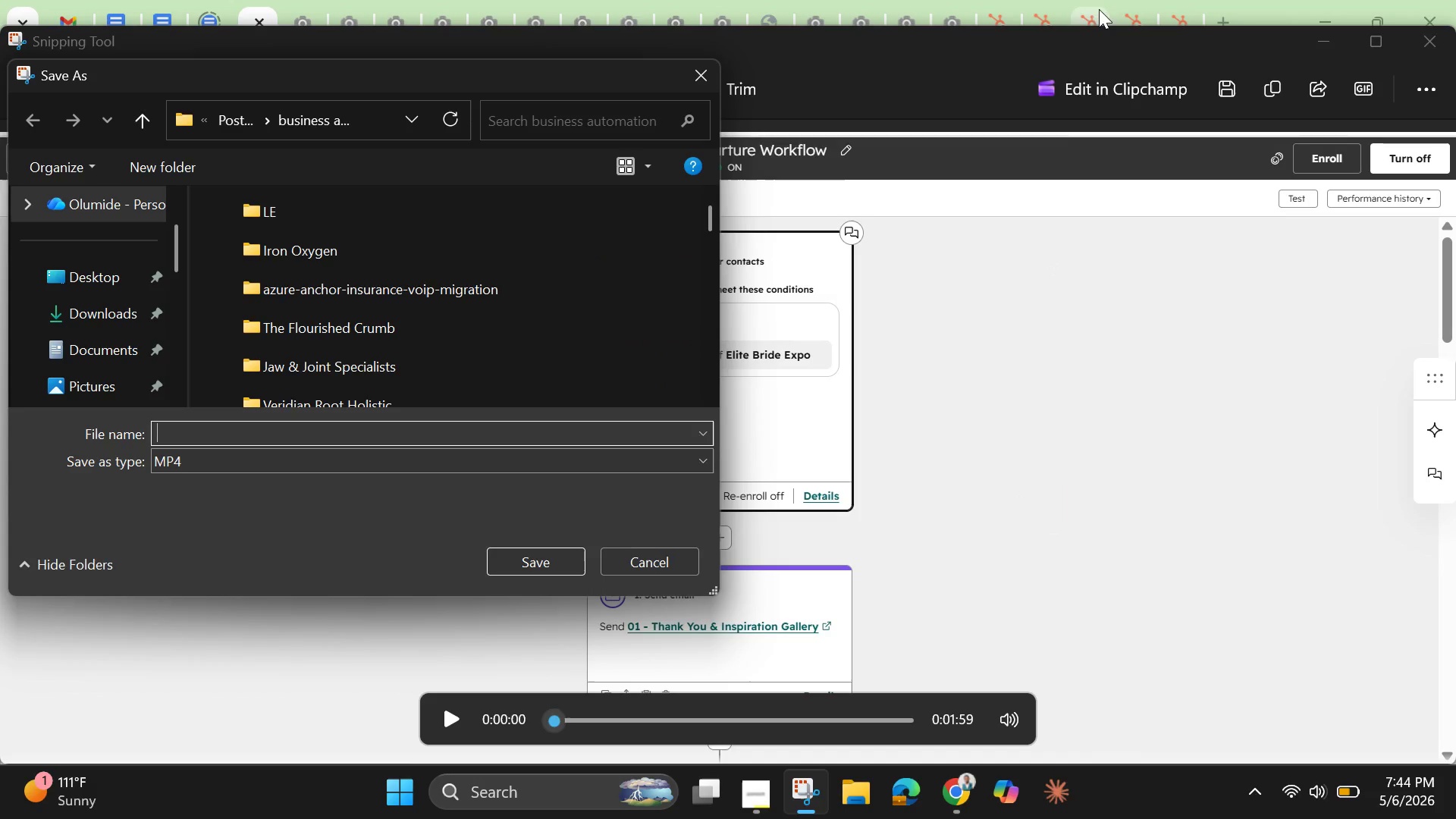 
left_click([295, 419])
 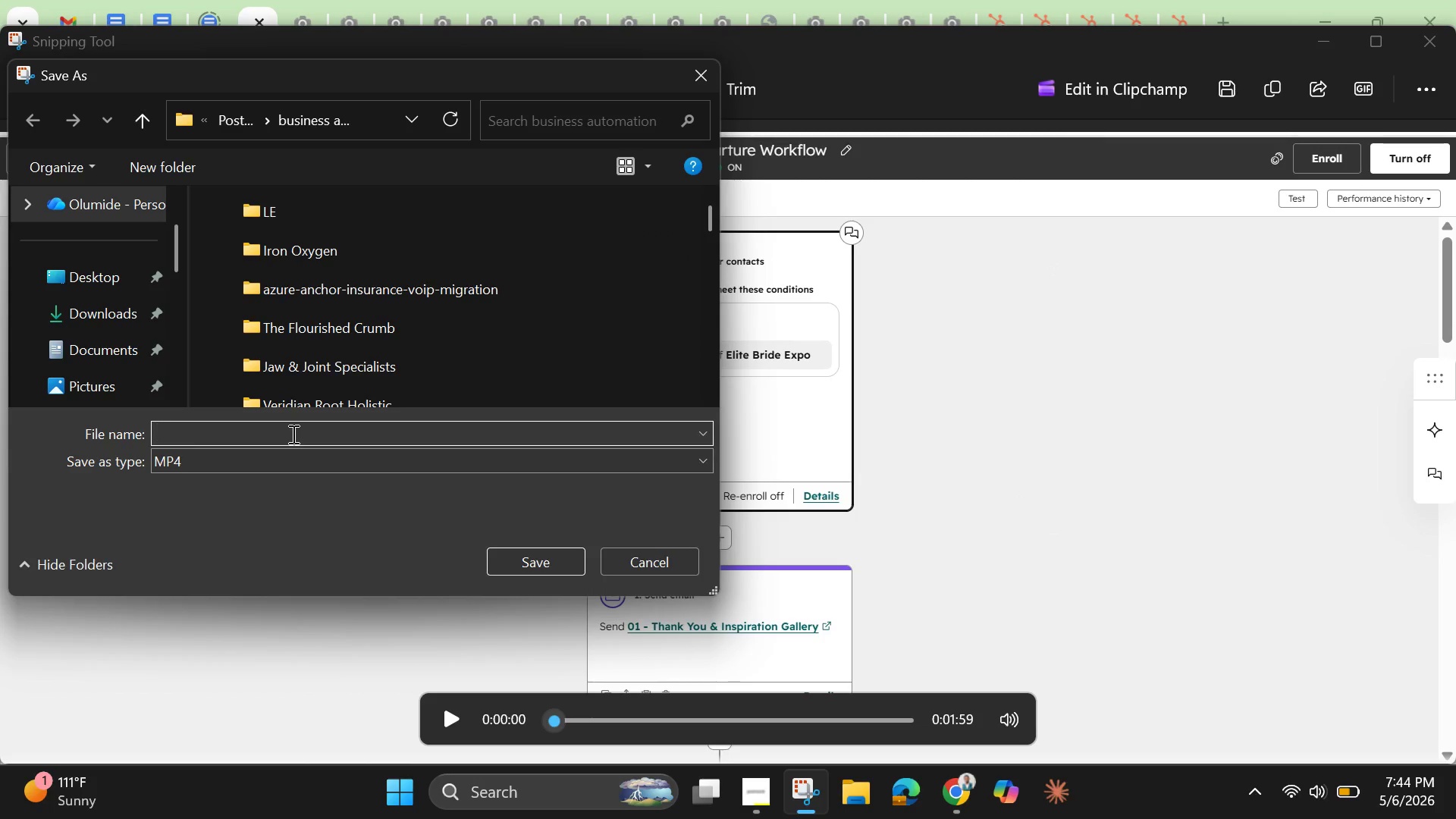 
key(Control+V)
 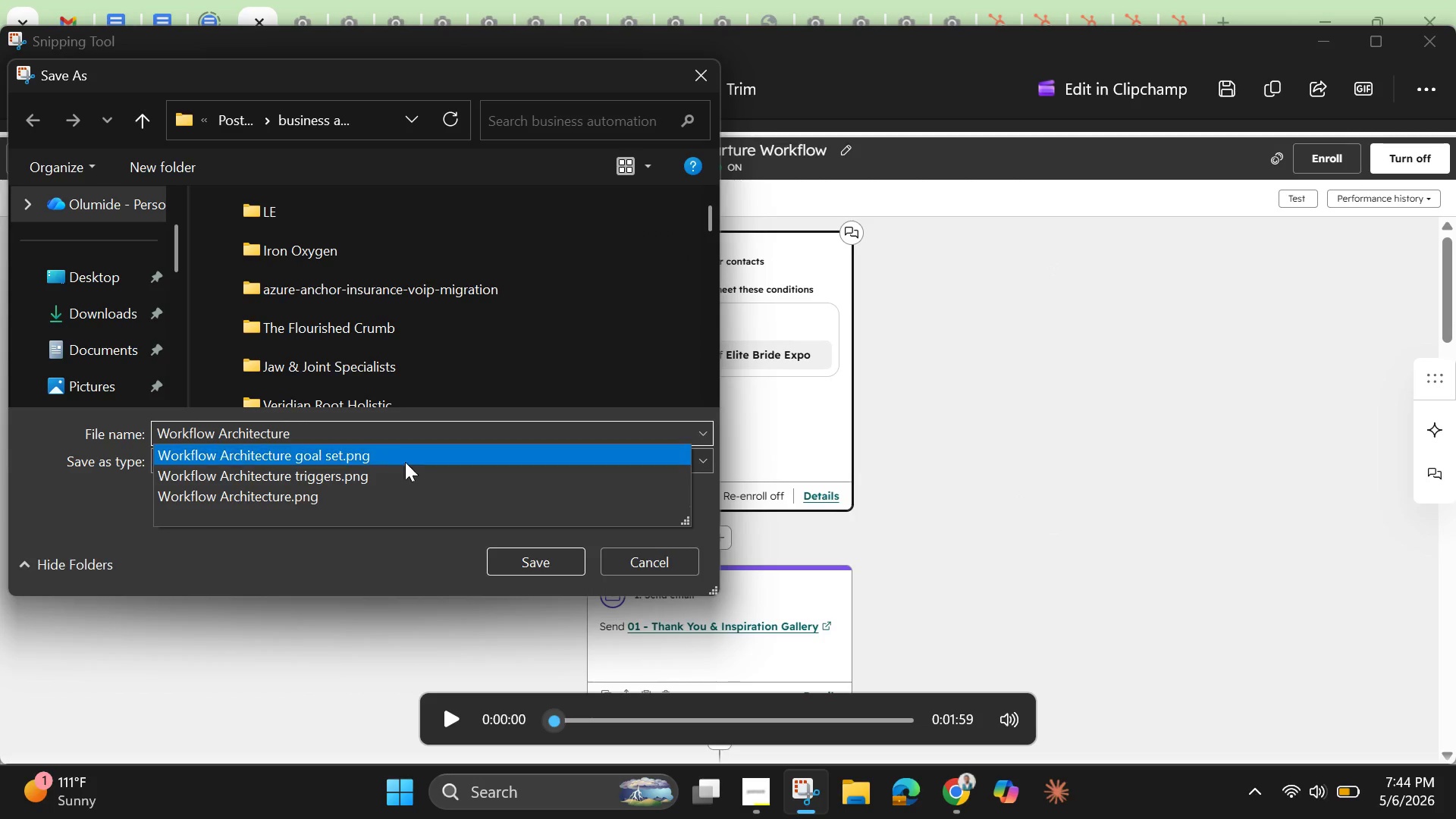 
left_click([534, 566])
 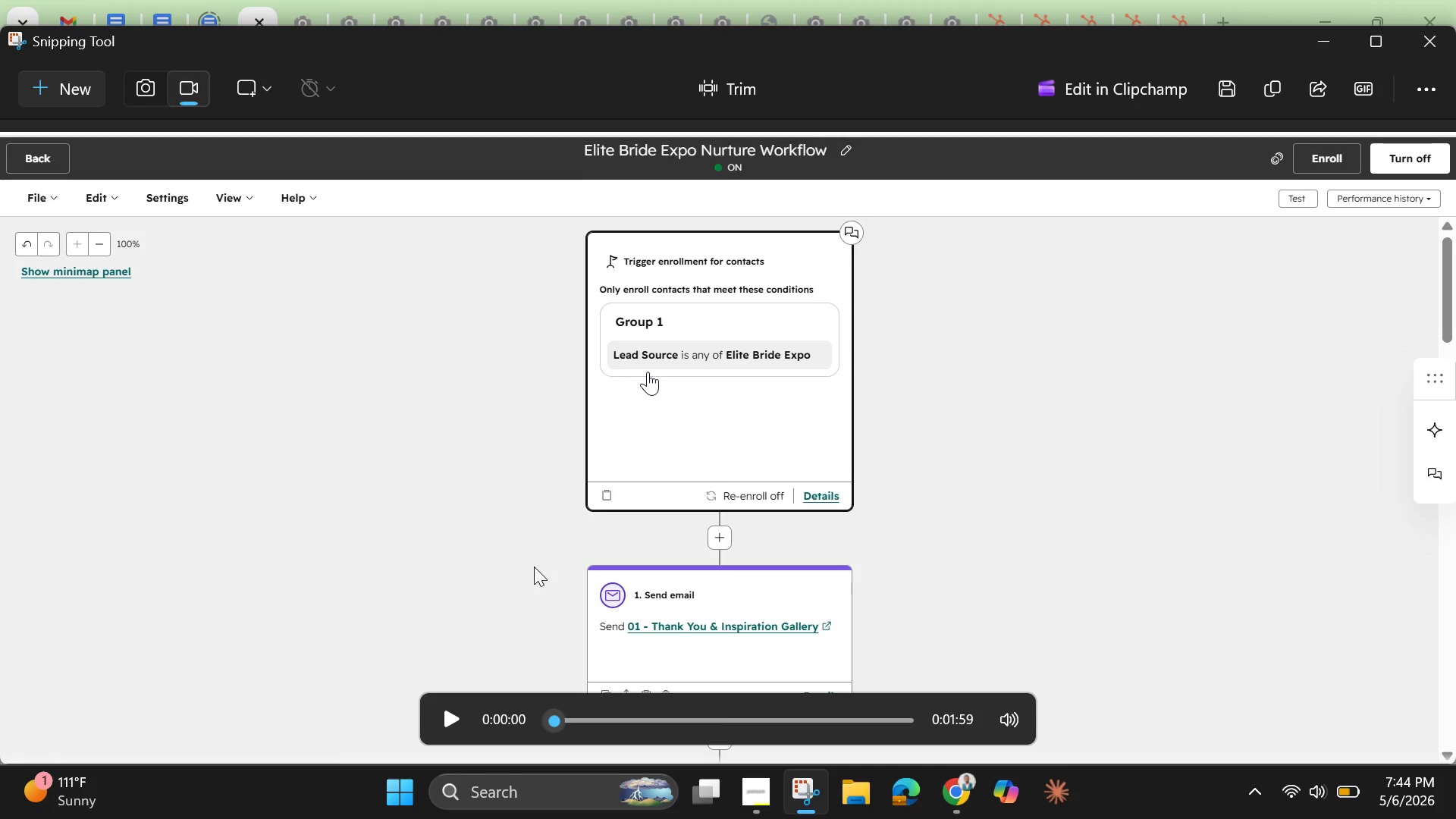 
wait(20.51)
 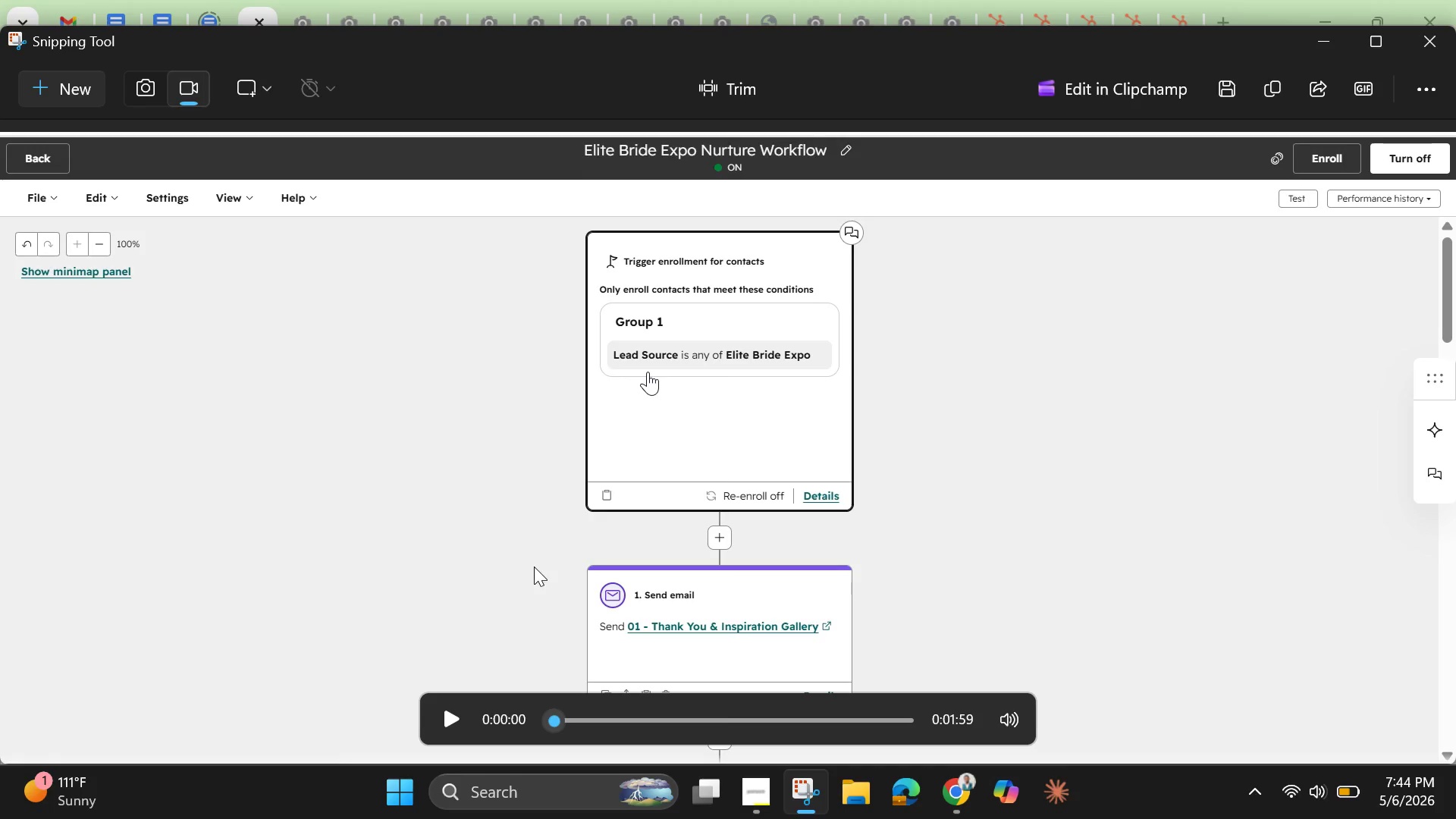 
left_click([1321, 43])
 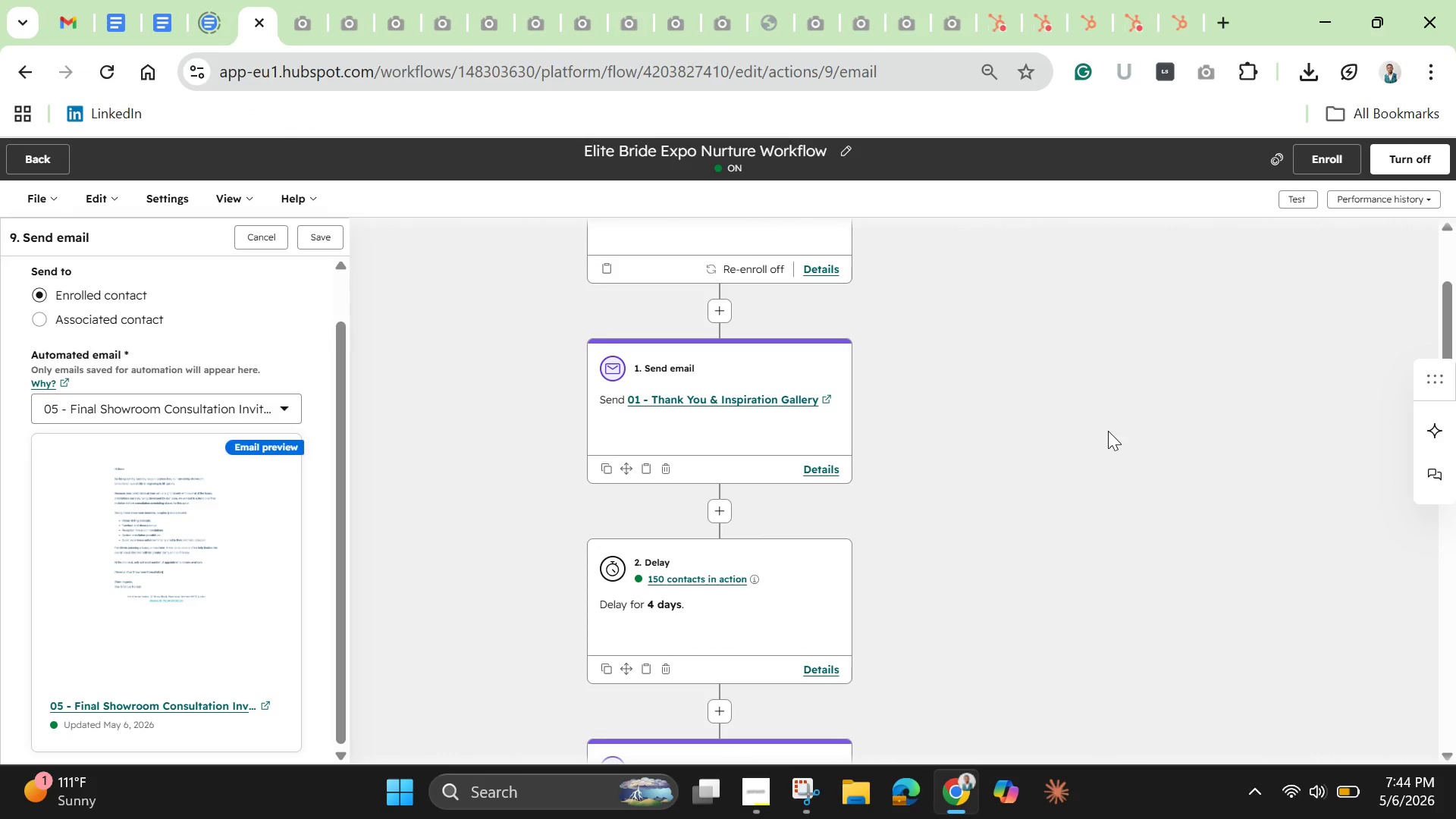 
scroll: coordinate [1108, 437], scroll_direction: up, amount: 4.0
 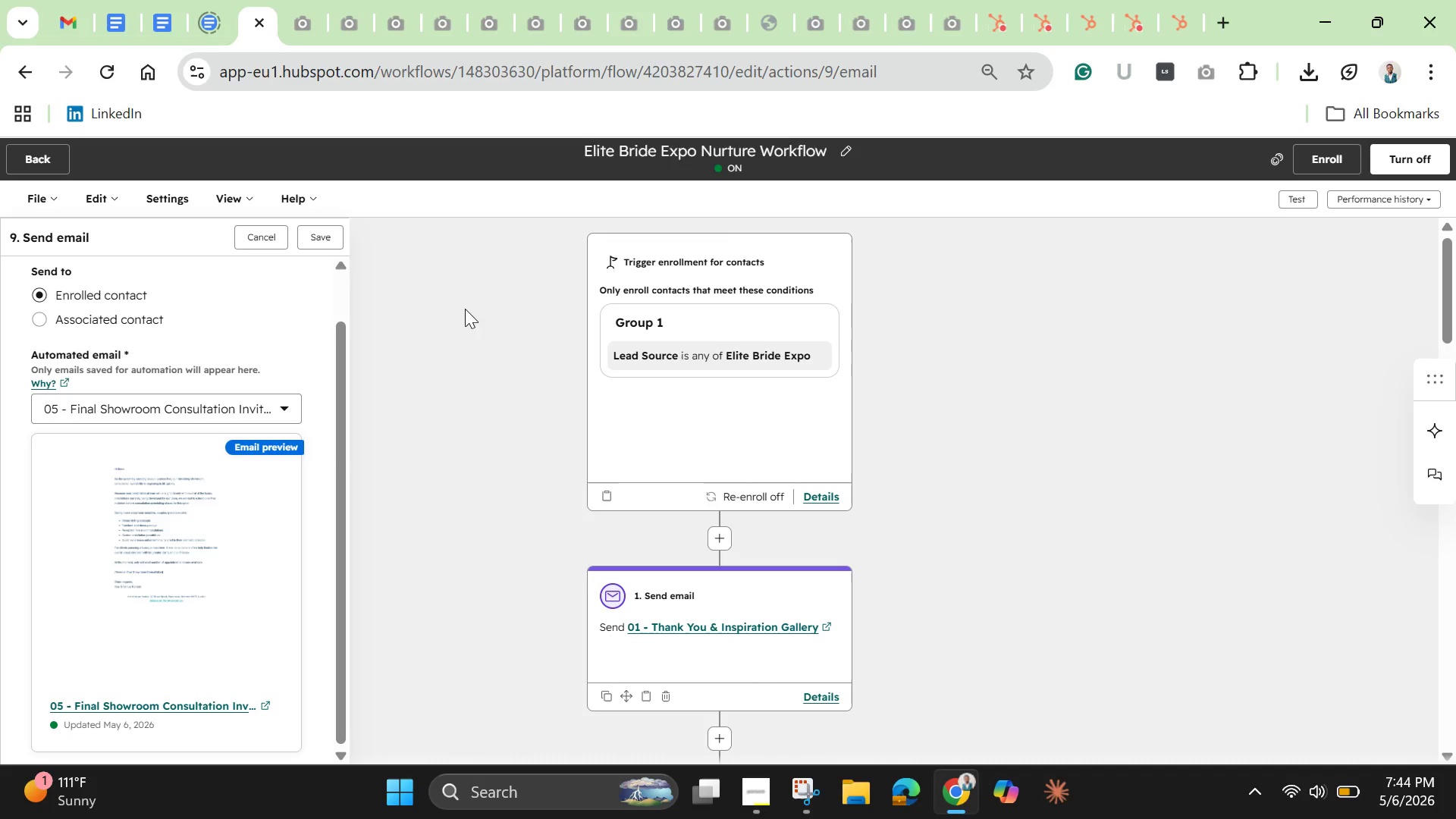 
left_click([261, 231])
 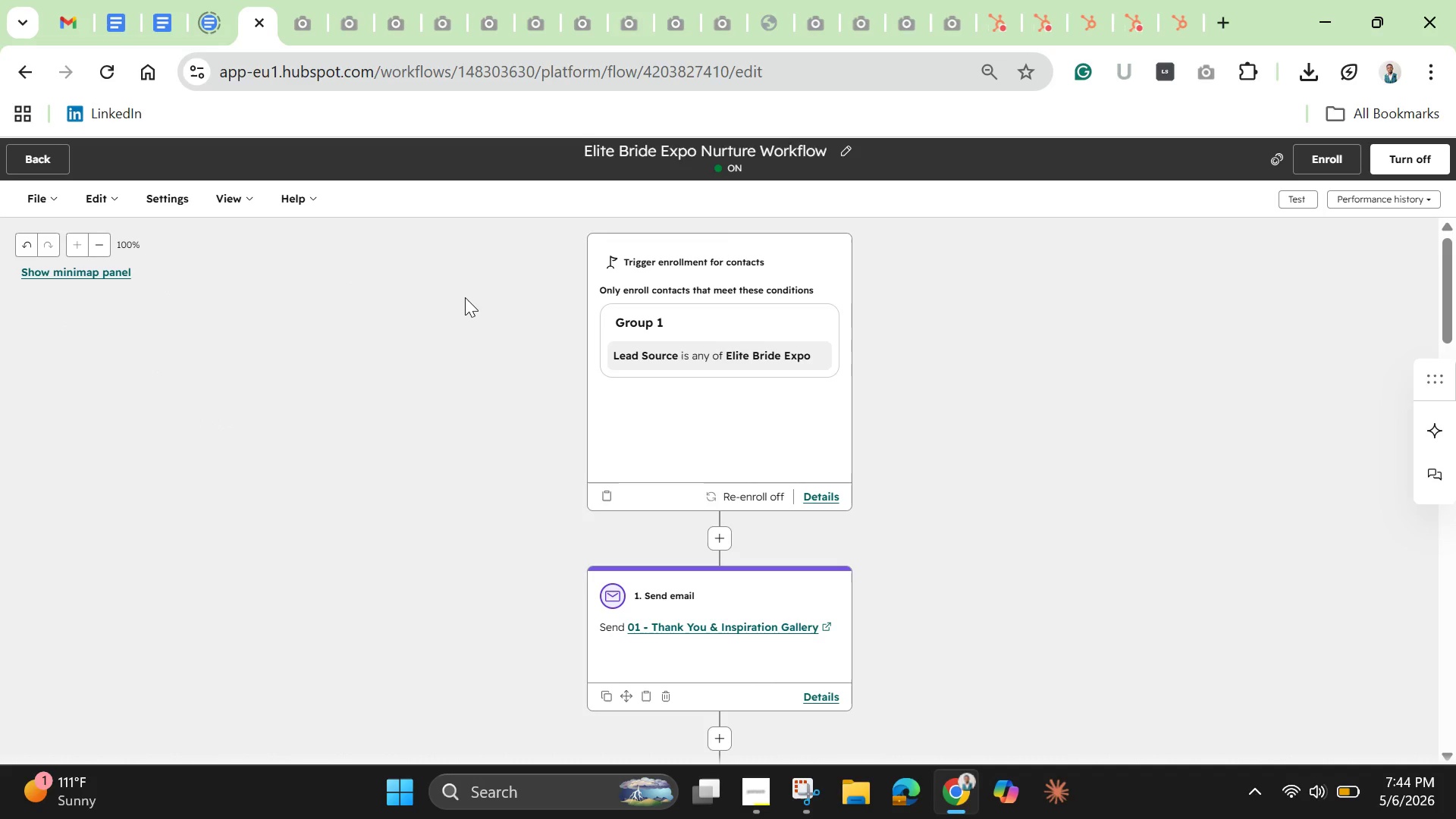 
left_click([465, 297])
 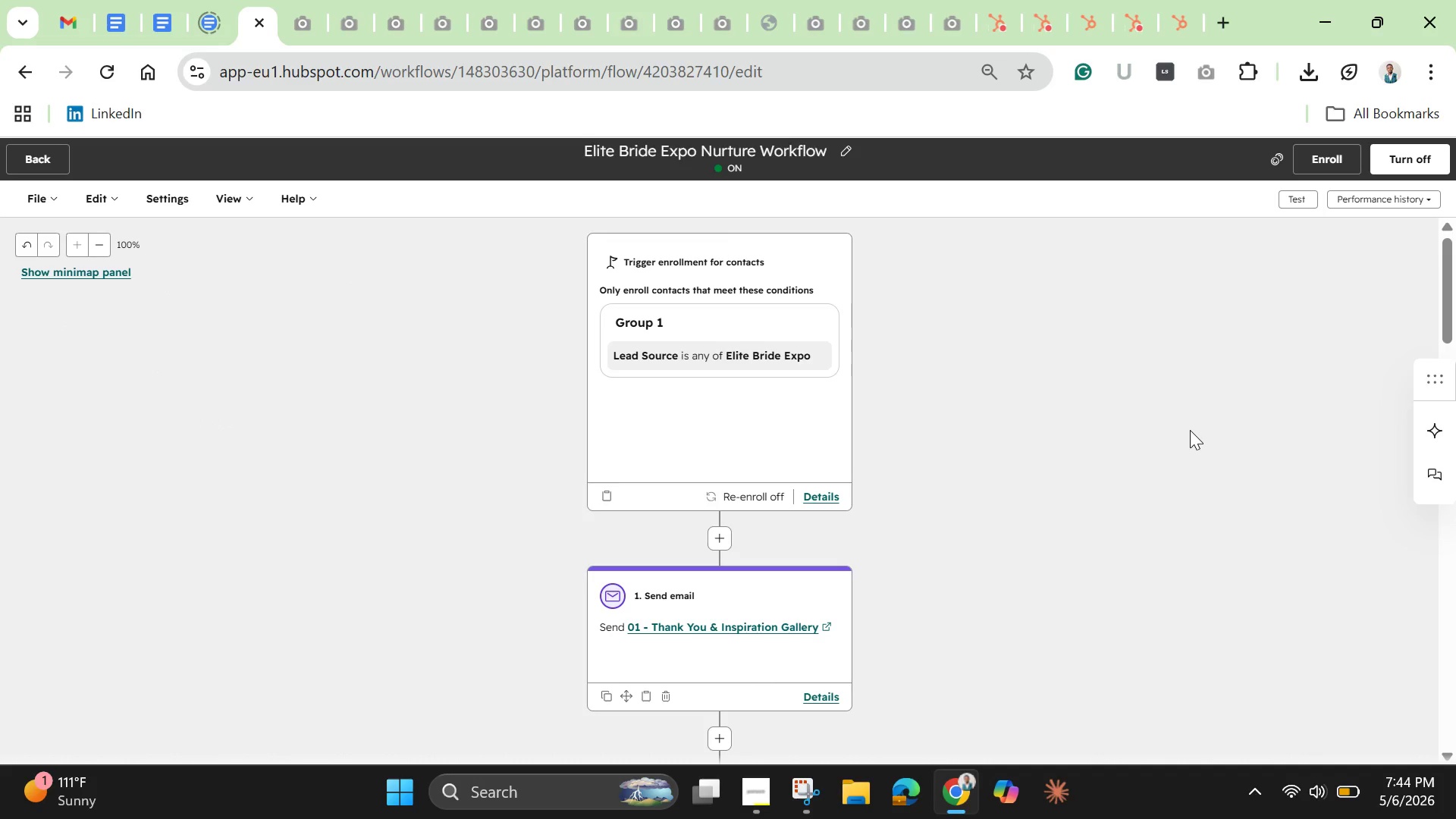 
scroll: coordinate [1100, 562], scroll_direction: down, amount: 11.0
 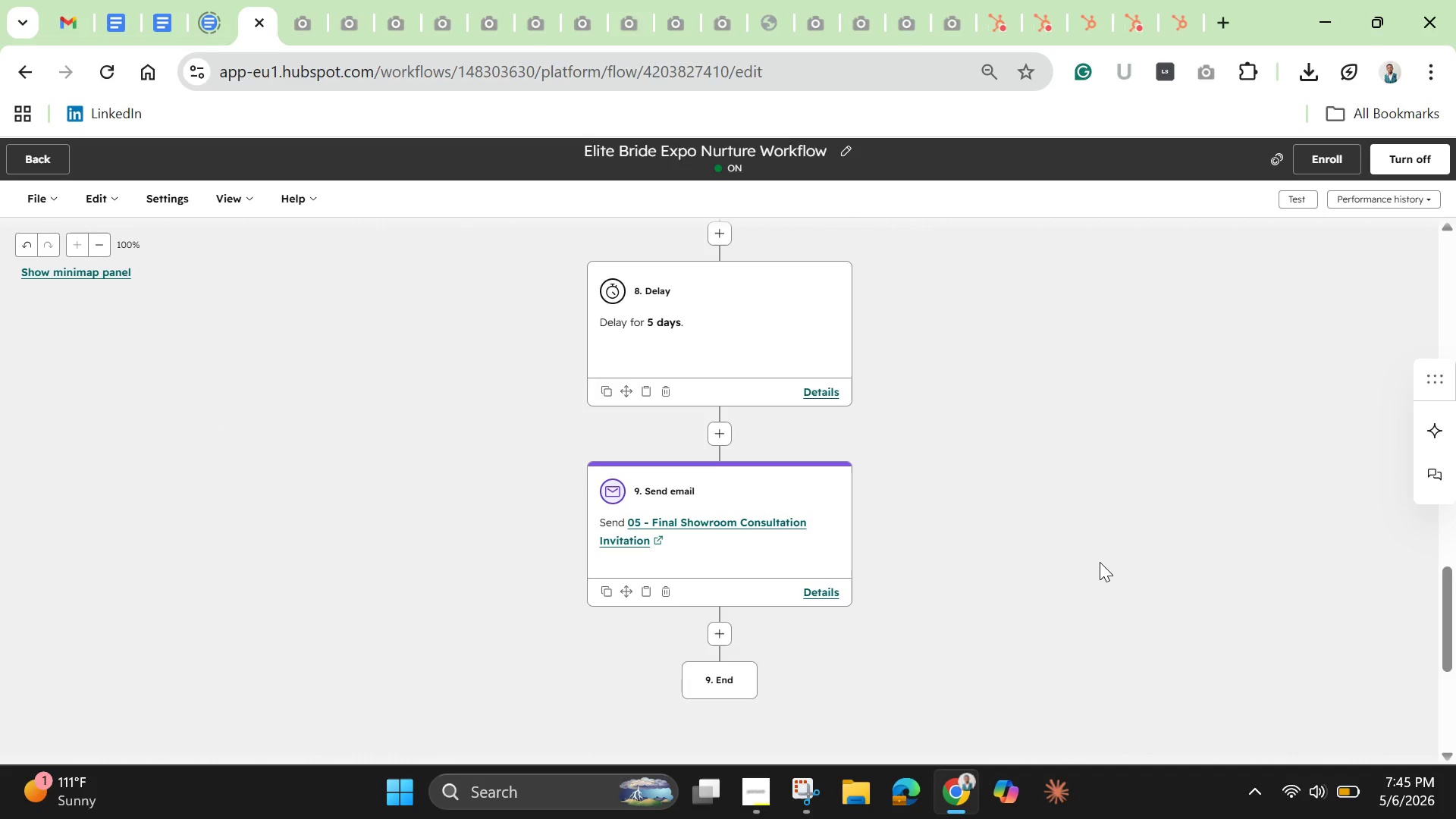 
scroll: coordinate [1100, 562], scroll_direction: up, amount: 5.0
 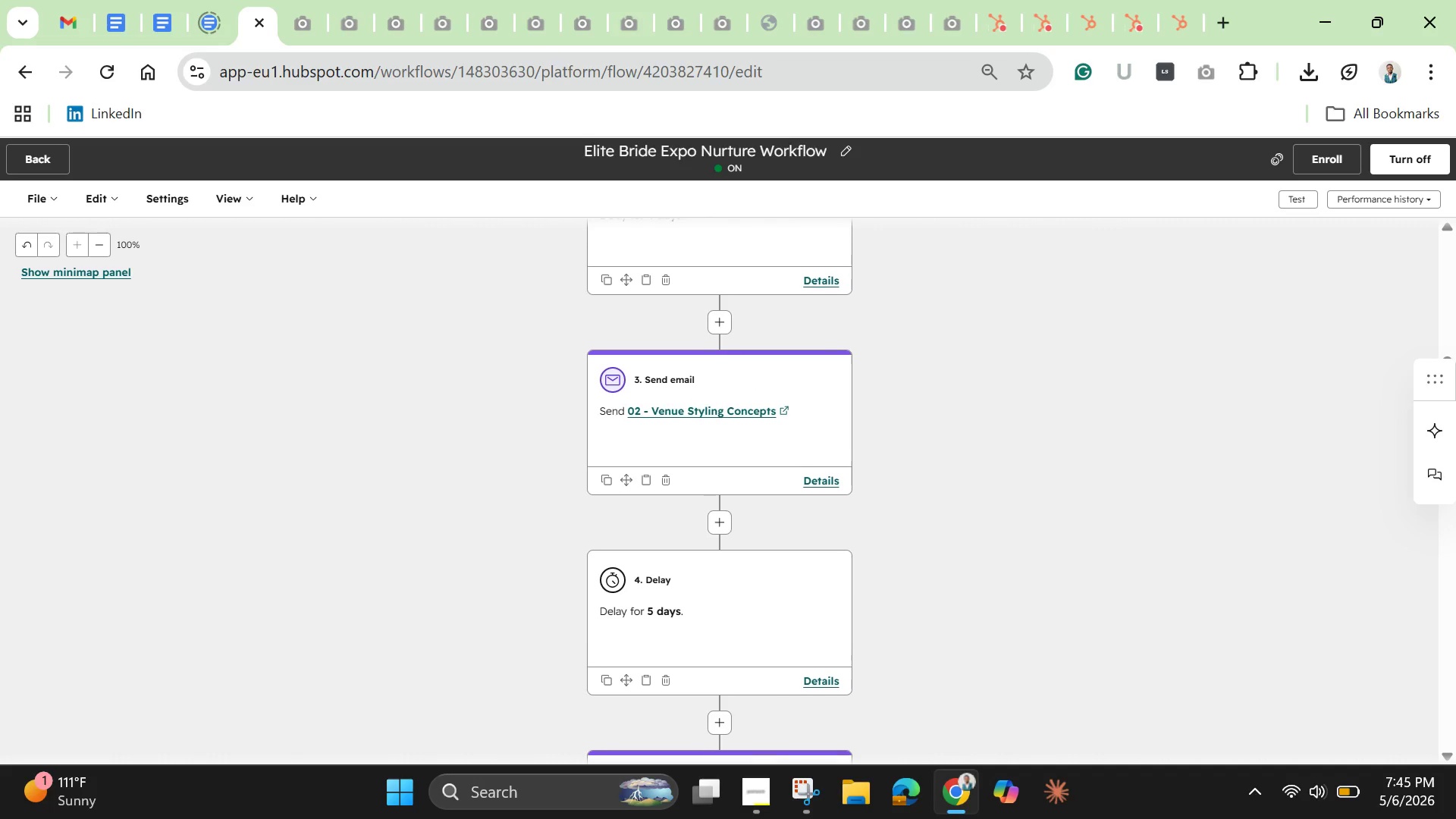 
wait(43.44)
 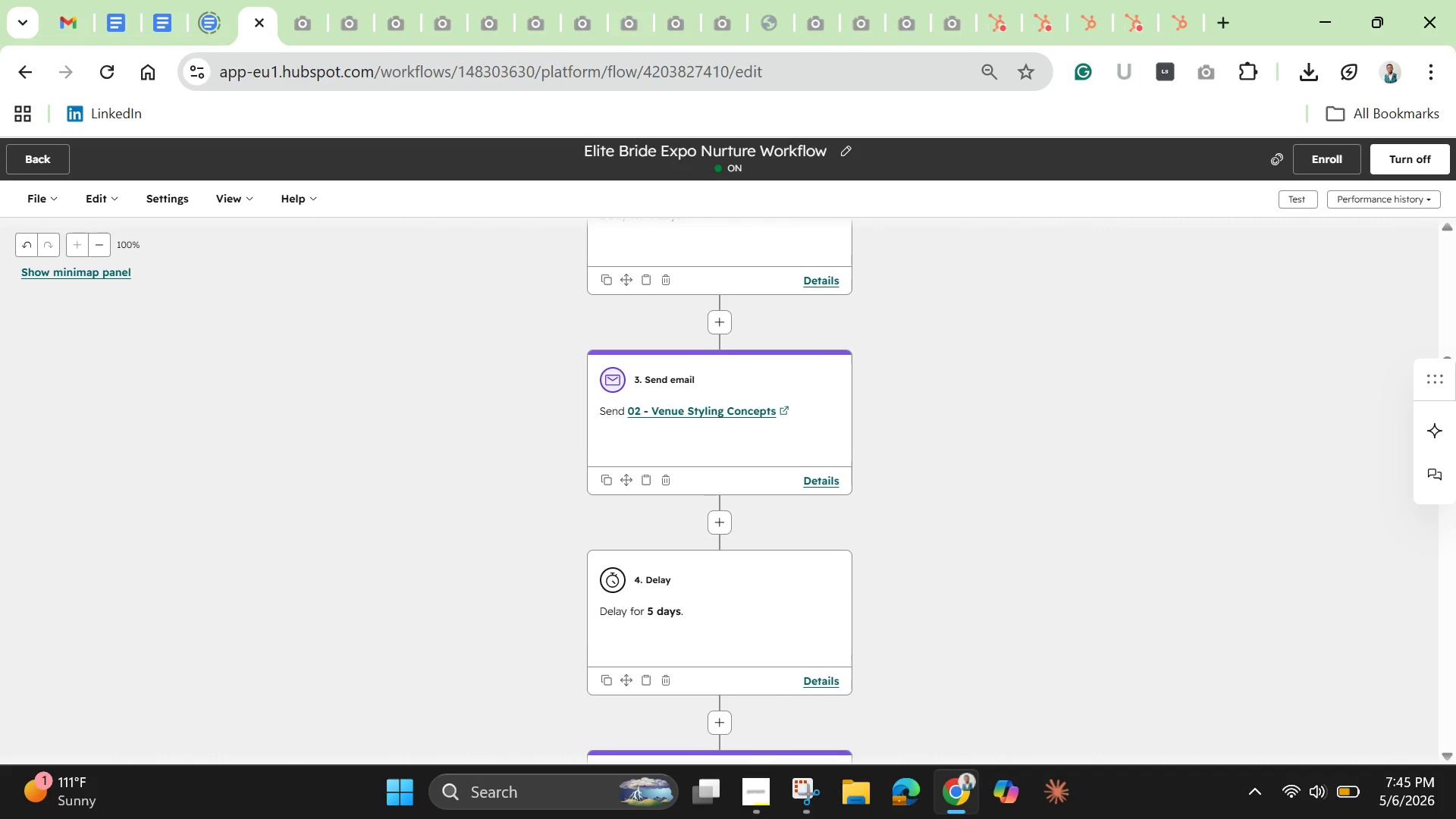 
left_click([708, 557])
 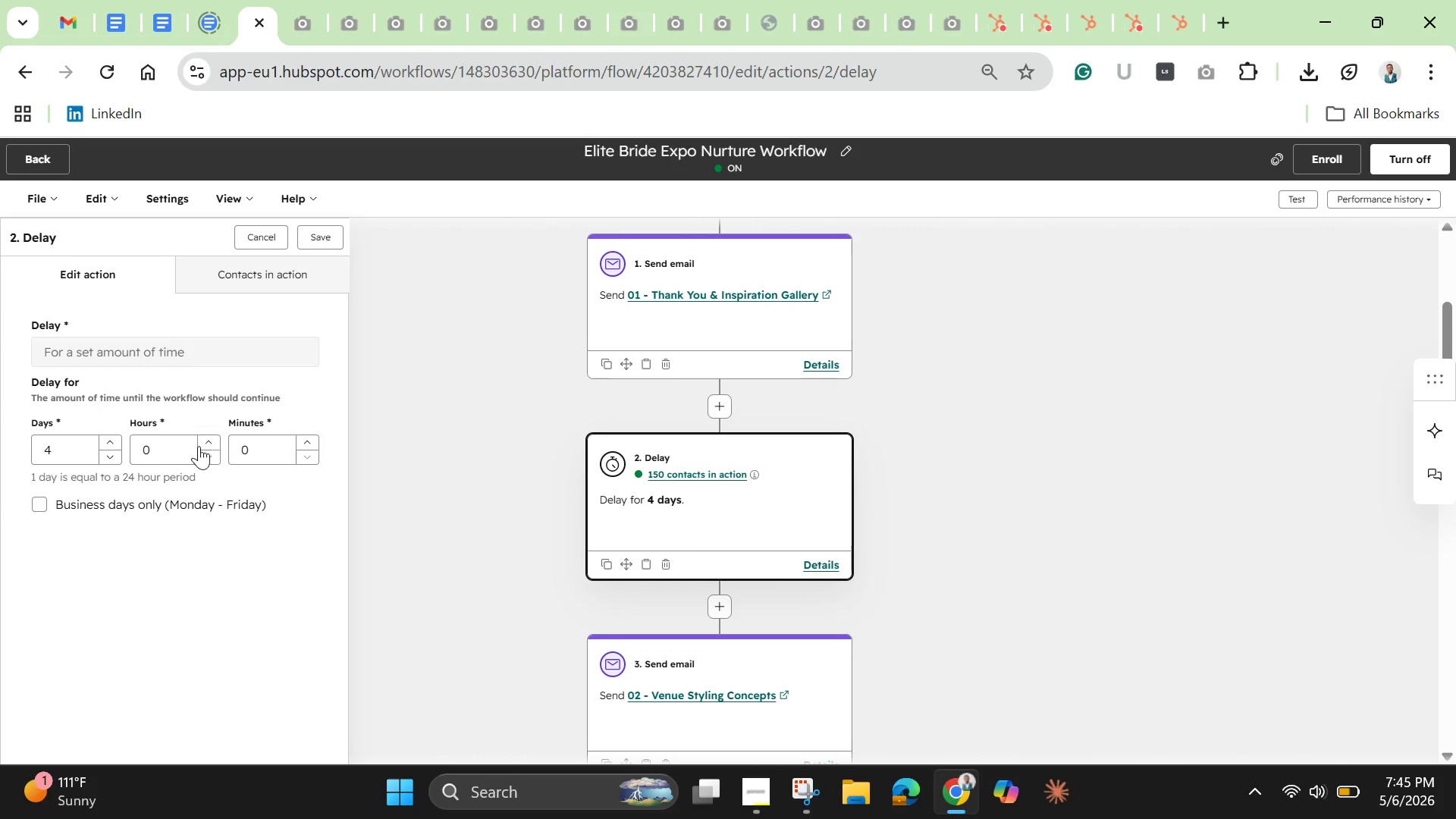 
wait(8.64)
 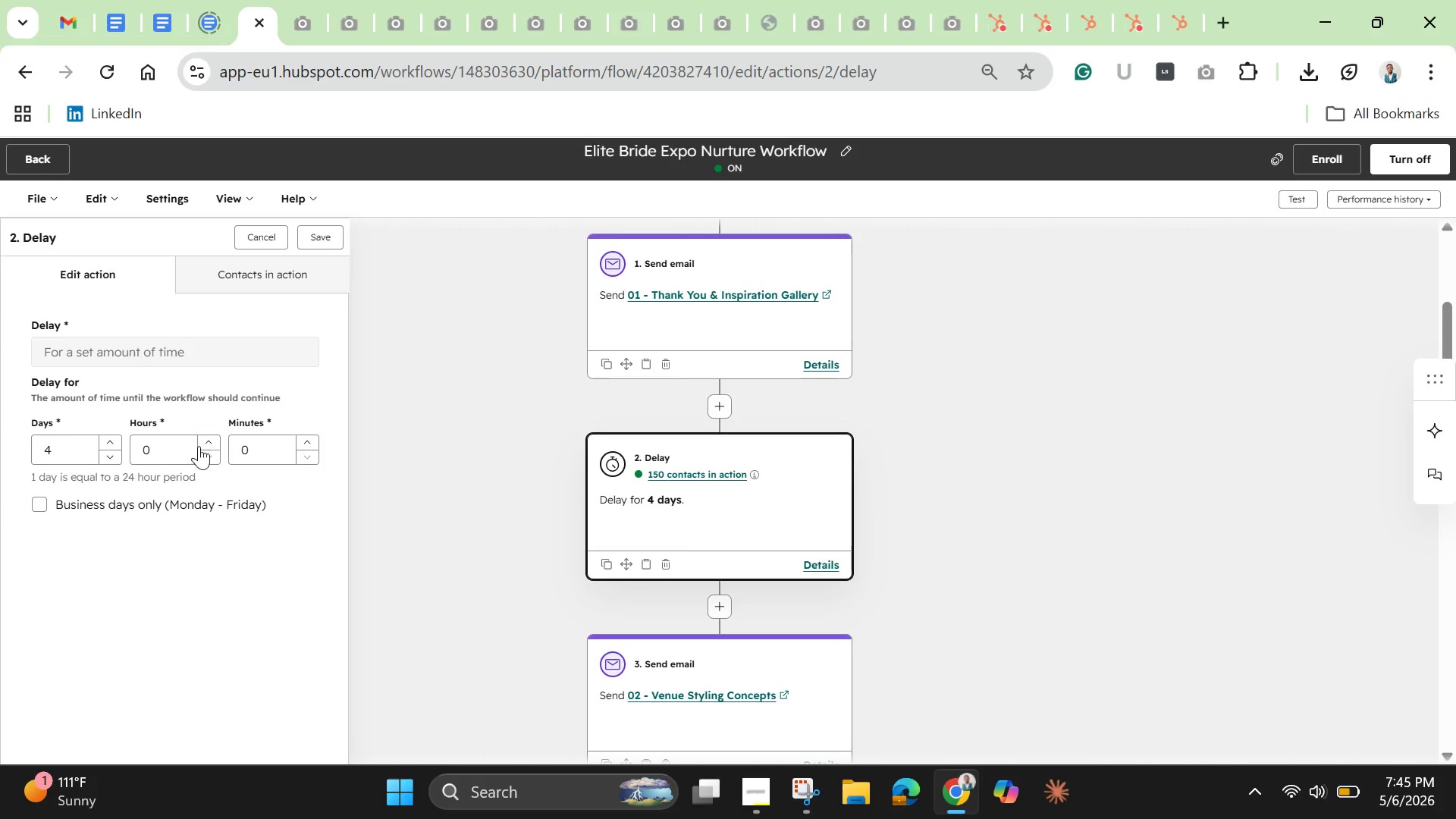 
left_click([76, 453])
 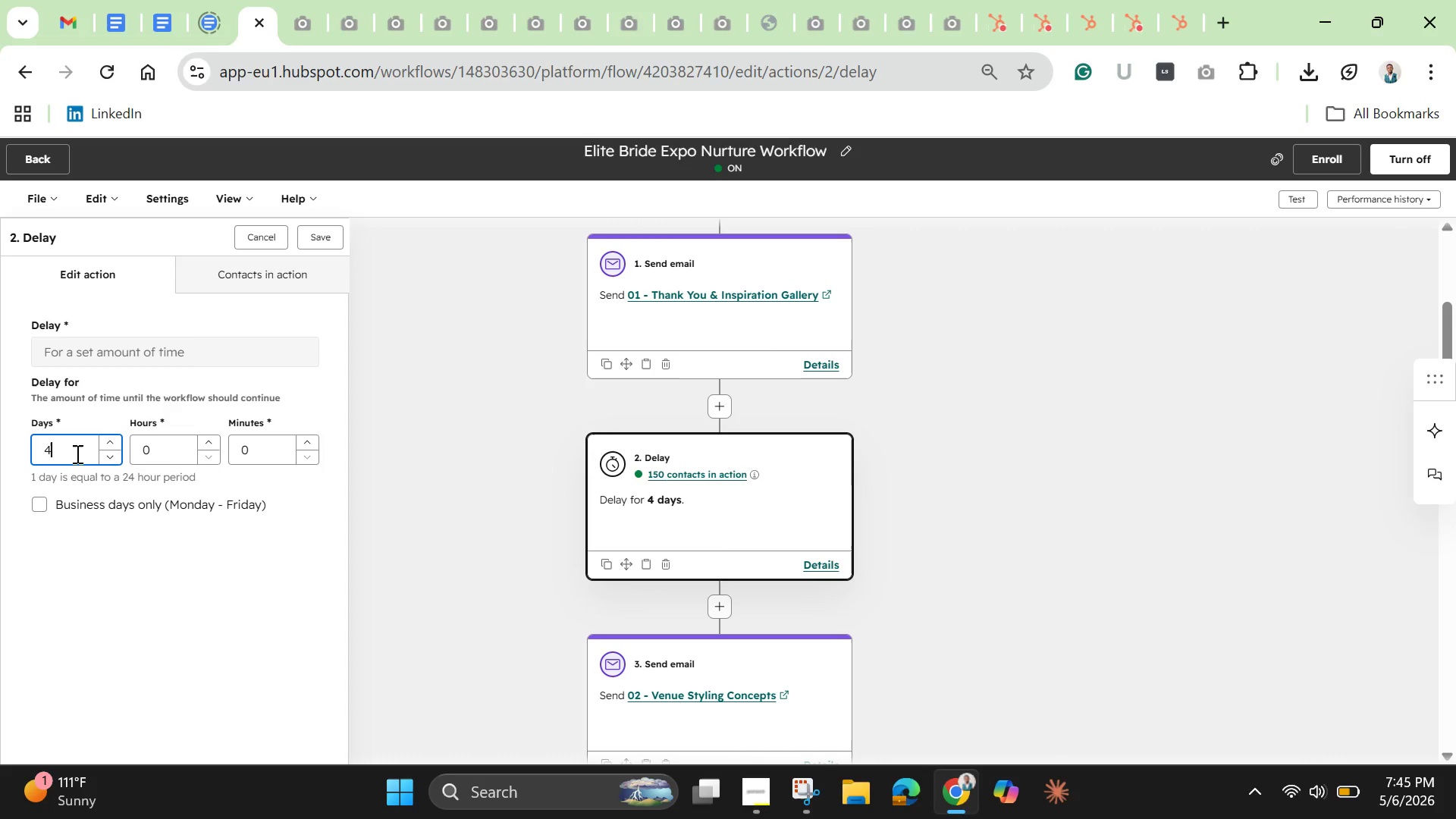 
key(Backspace)
 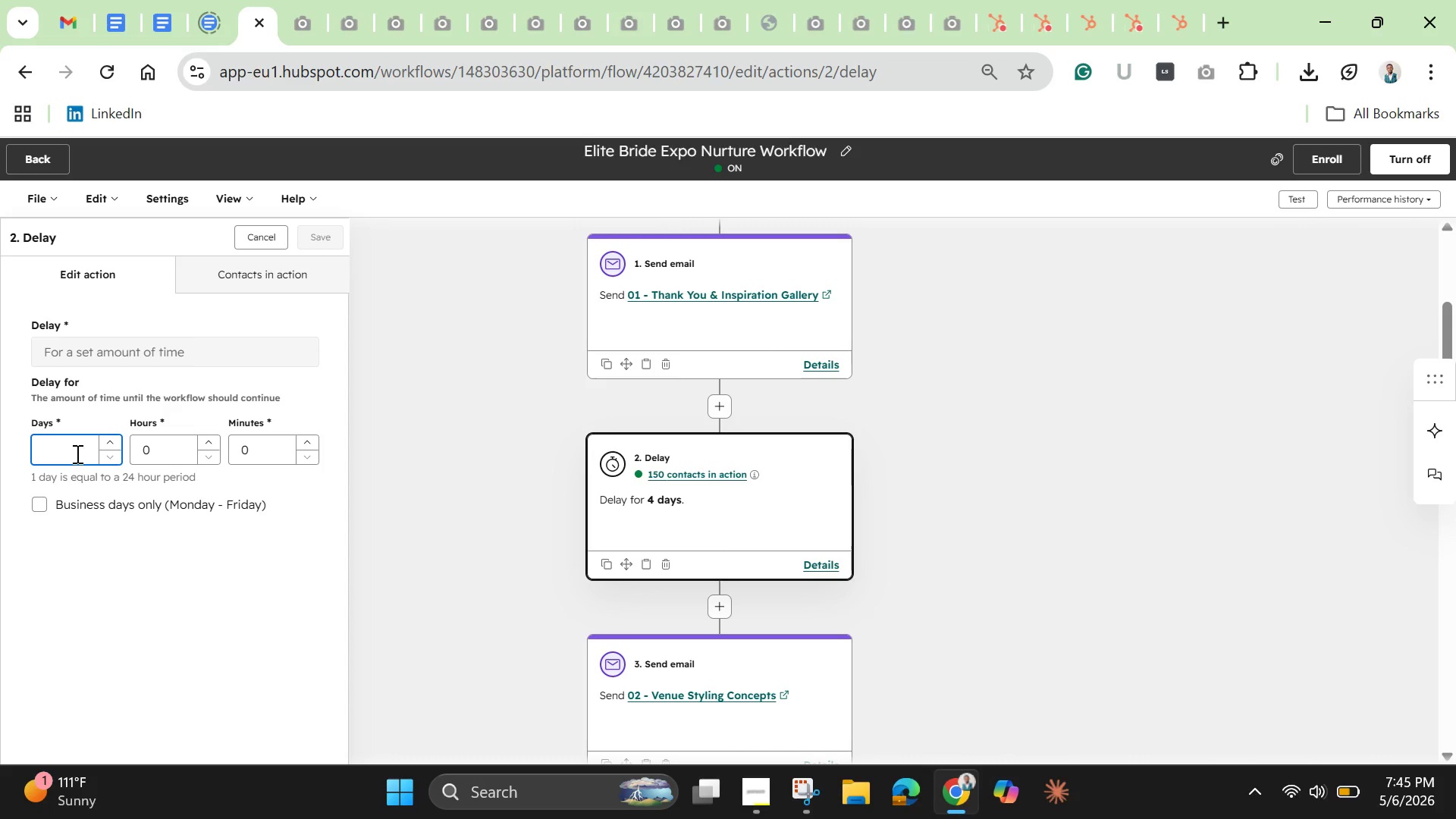 
key(3)
 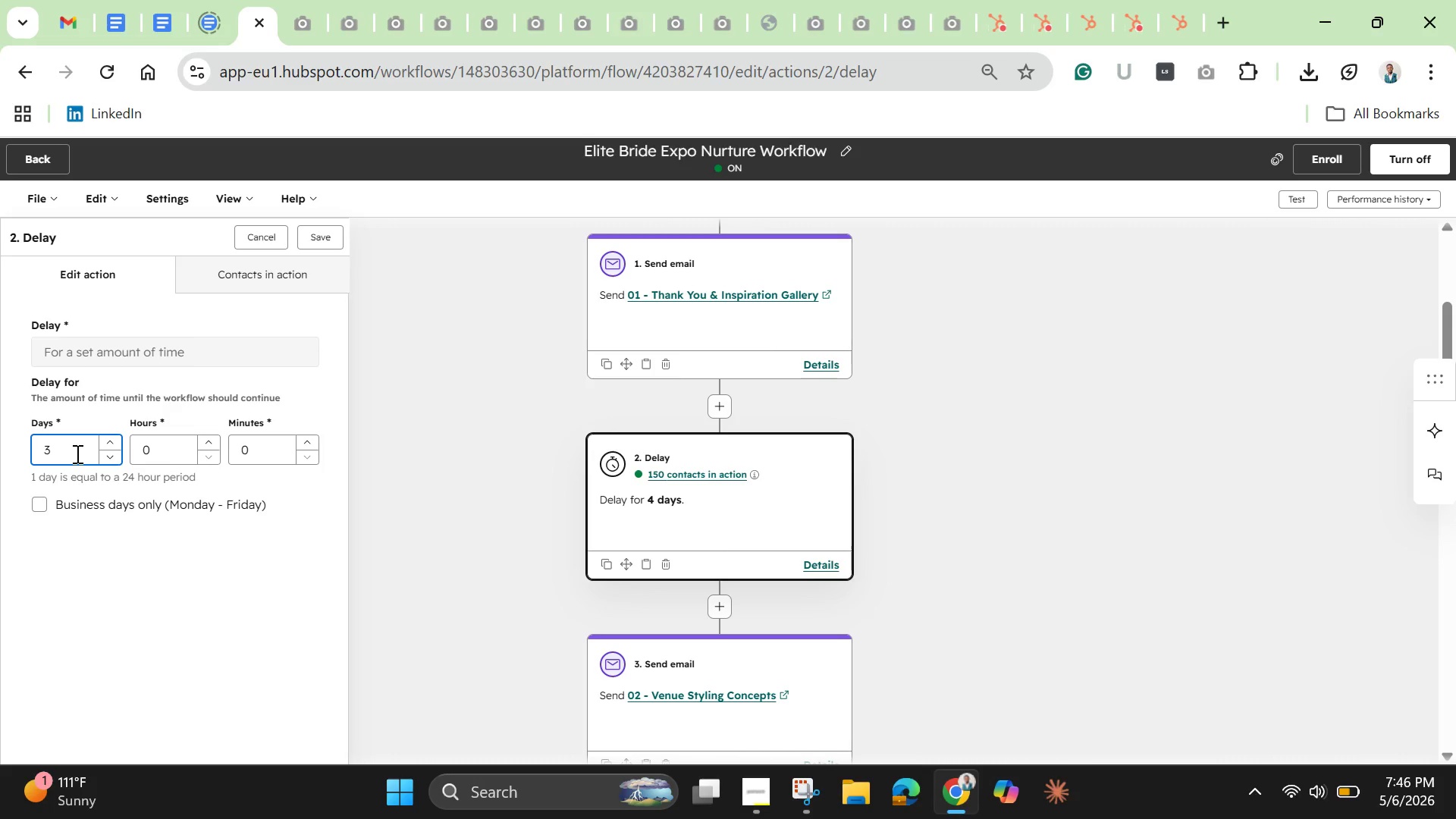 
key(Enter)
 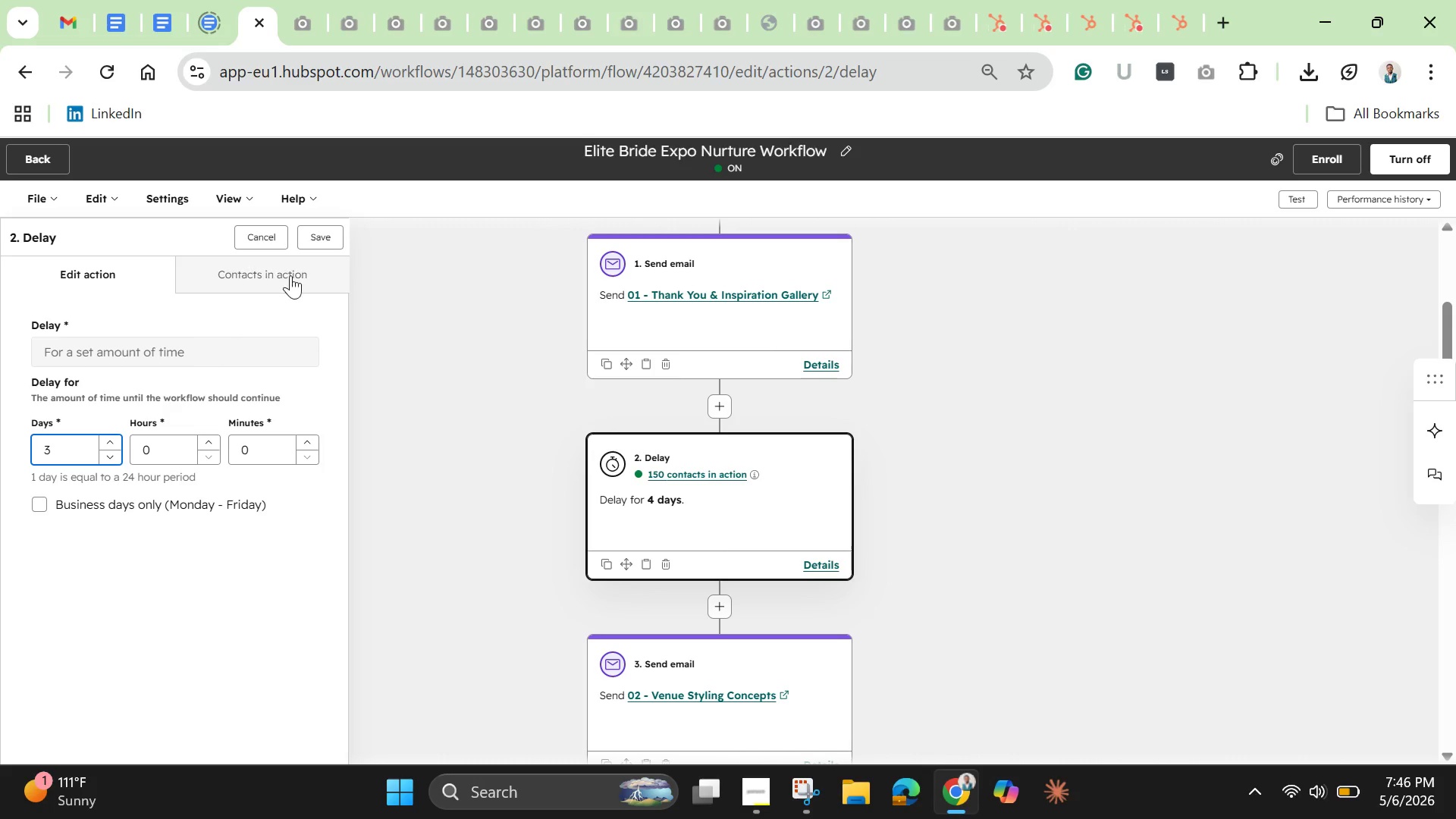 
left_click([321, 242])
 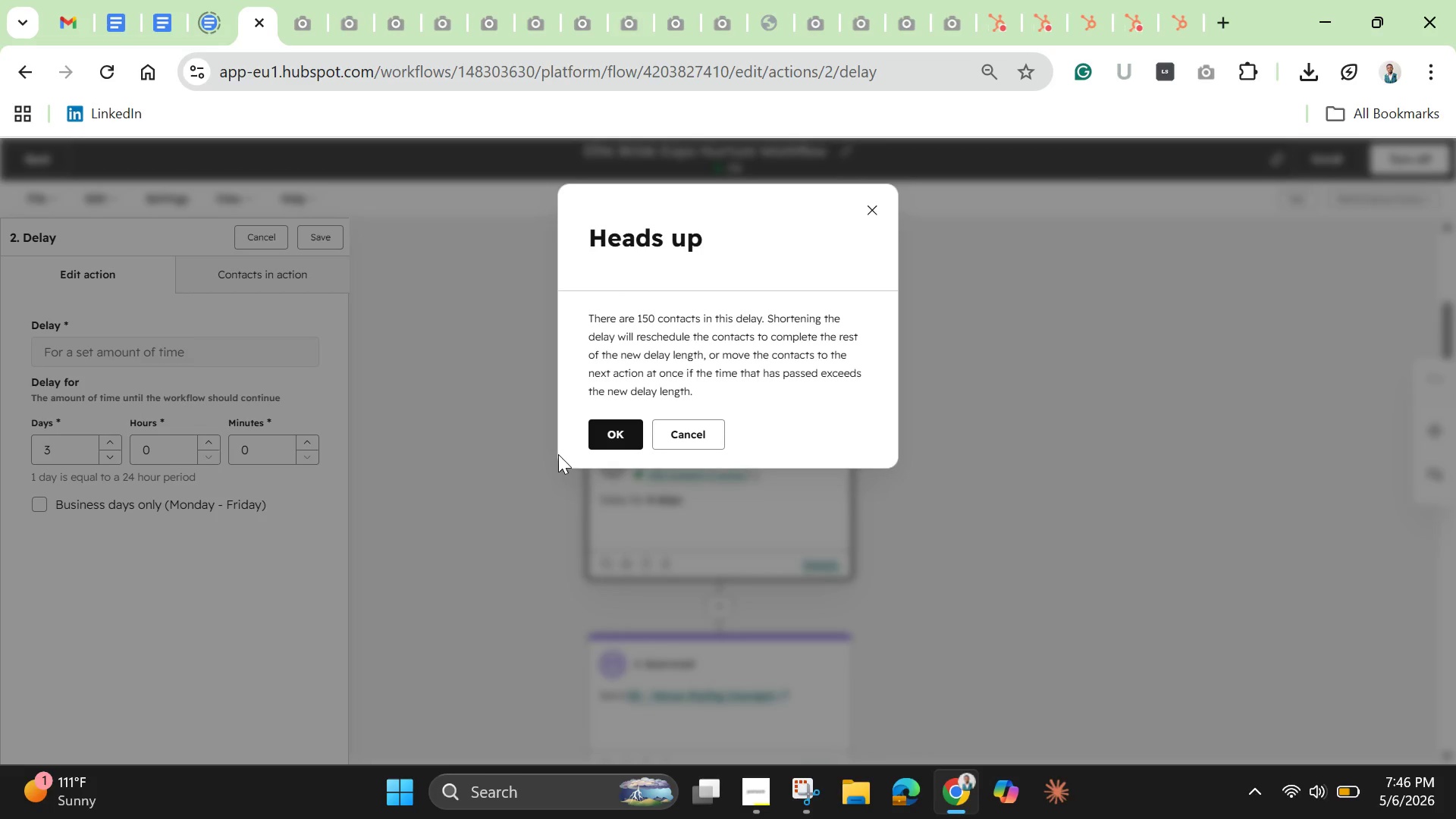 
wait(5.81)
 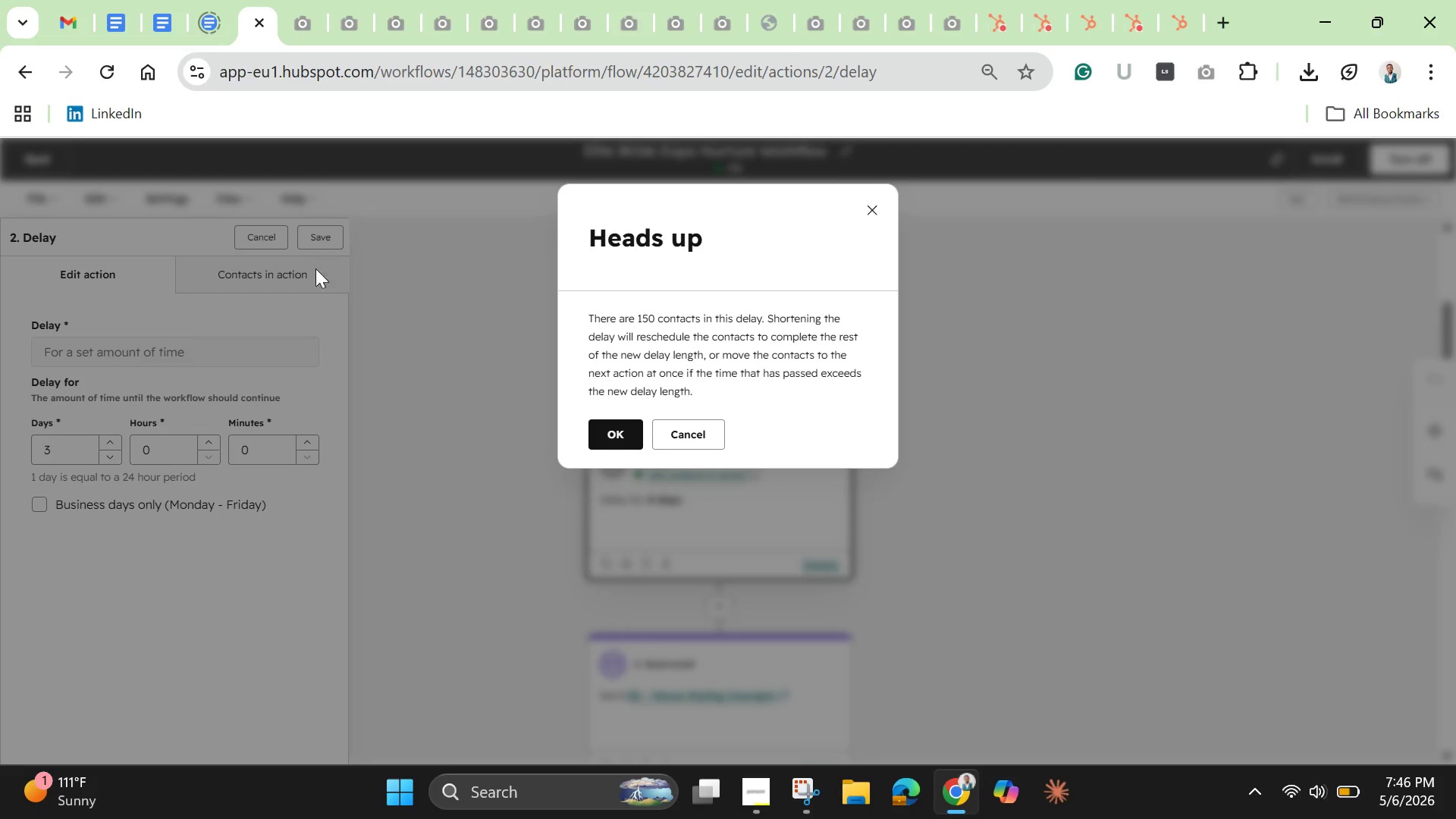 
left_click([700, 436])
 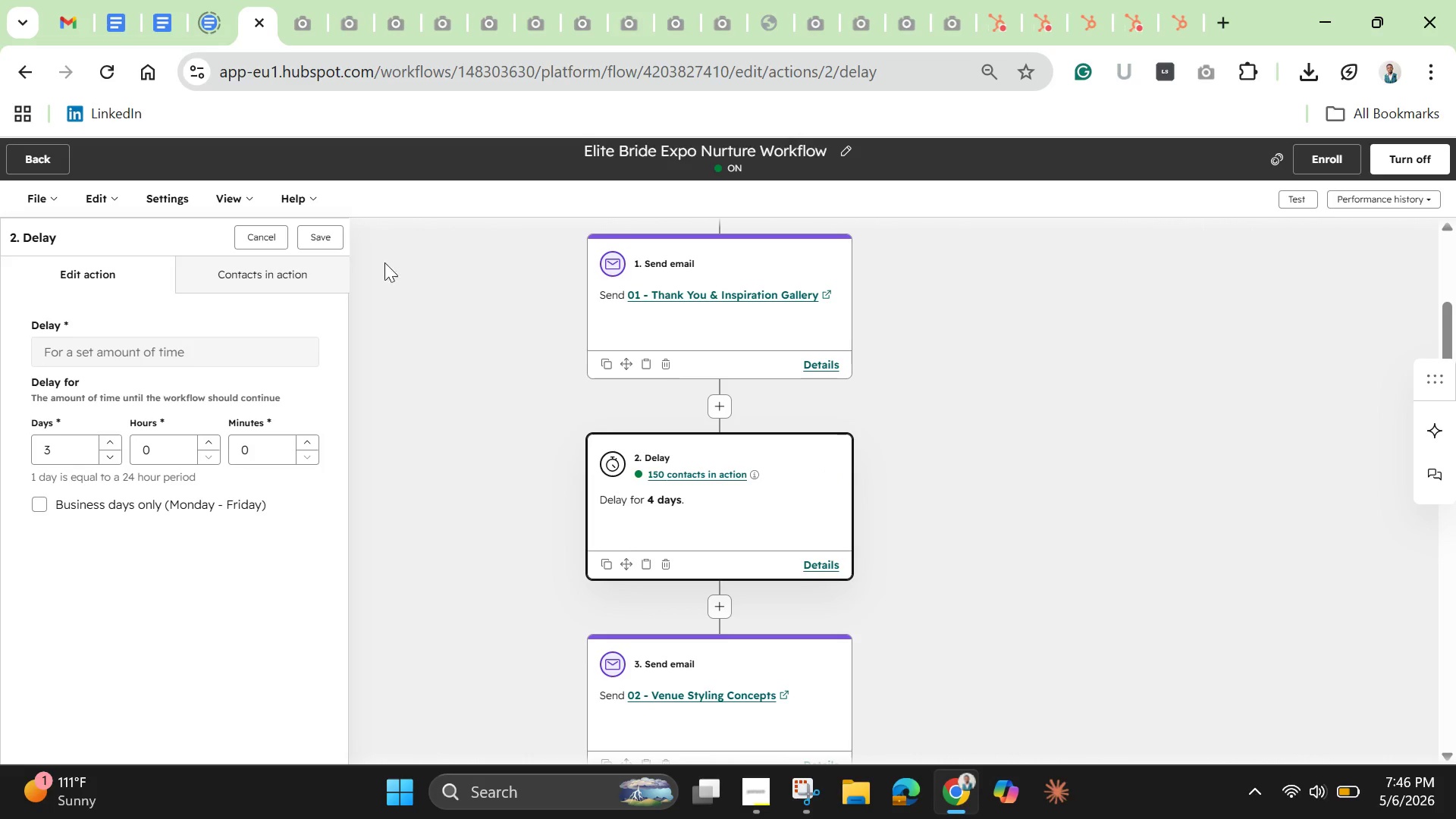 
left_click([262, 239])
 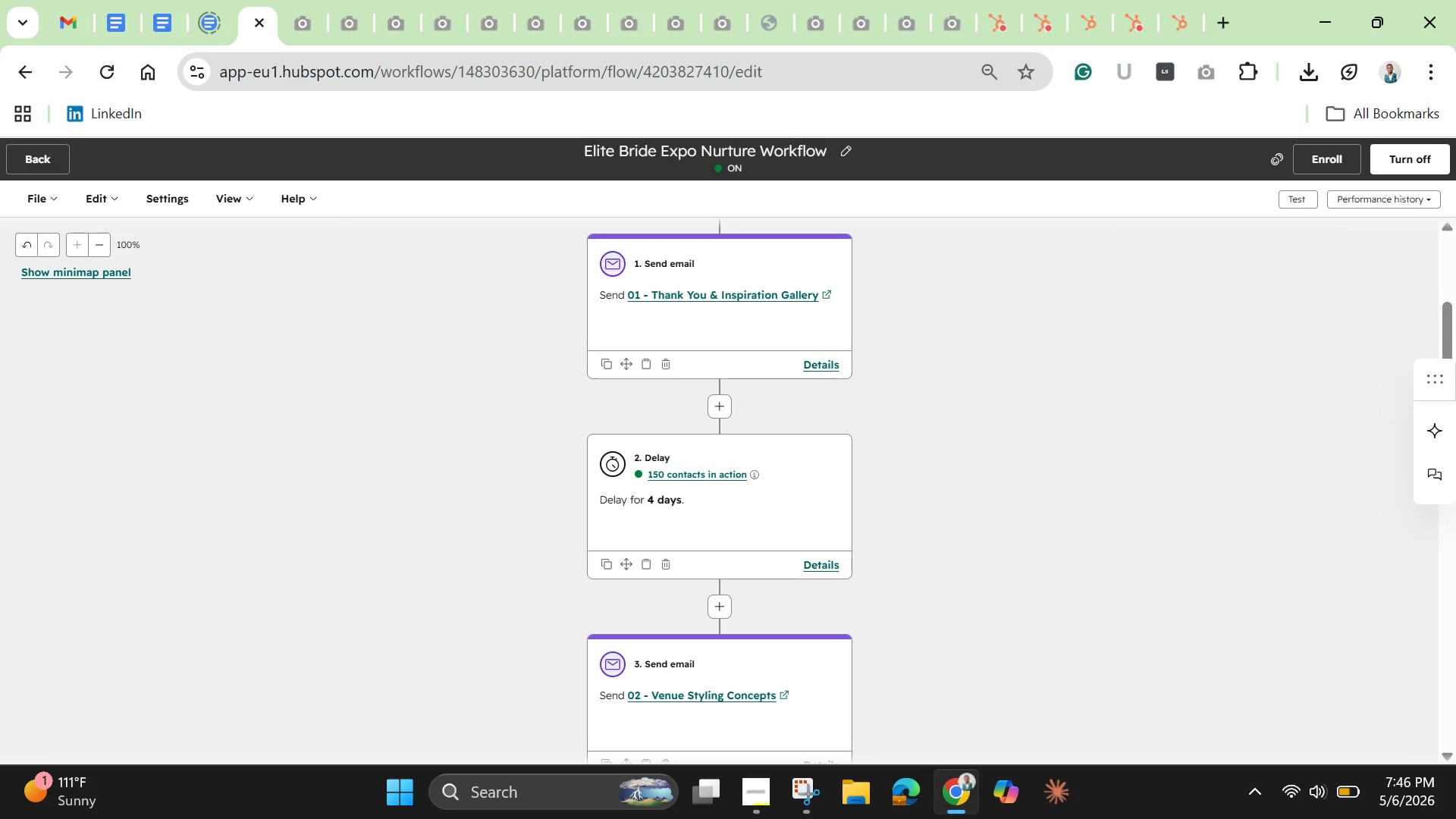 
wait(8.88)
 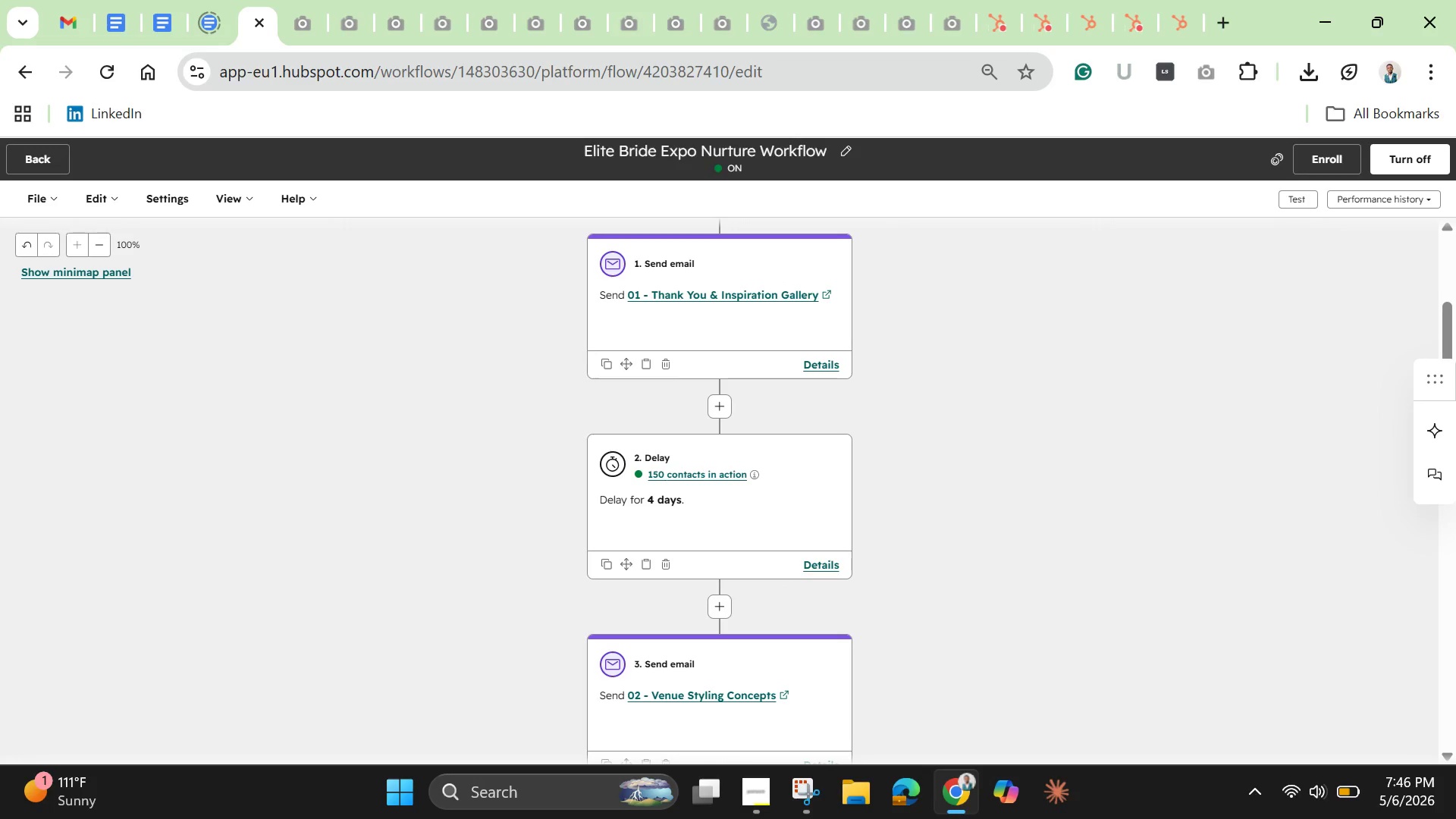 
left_click([748, 540])
 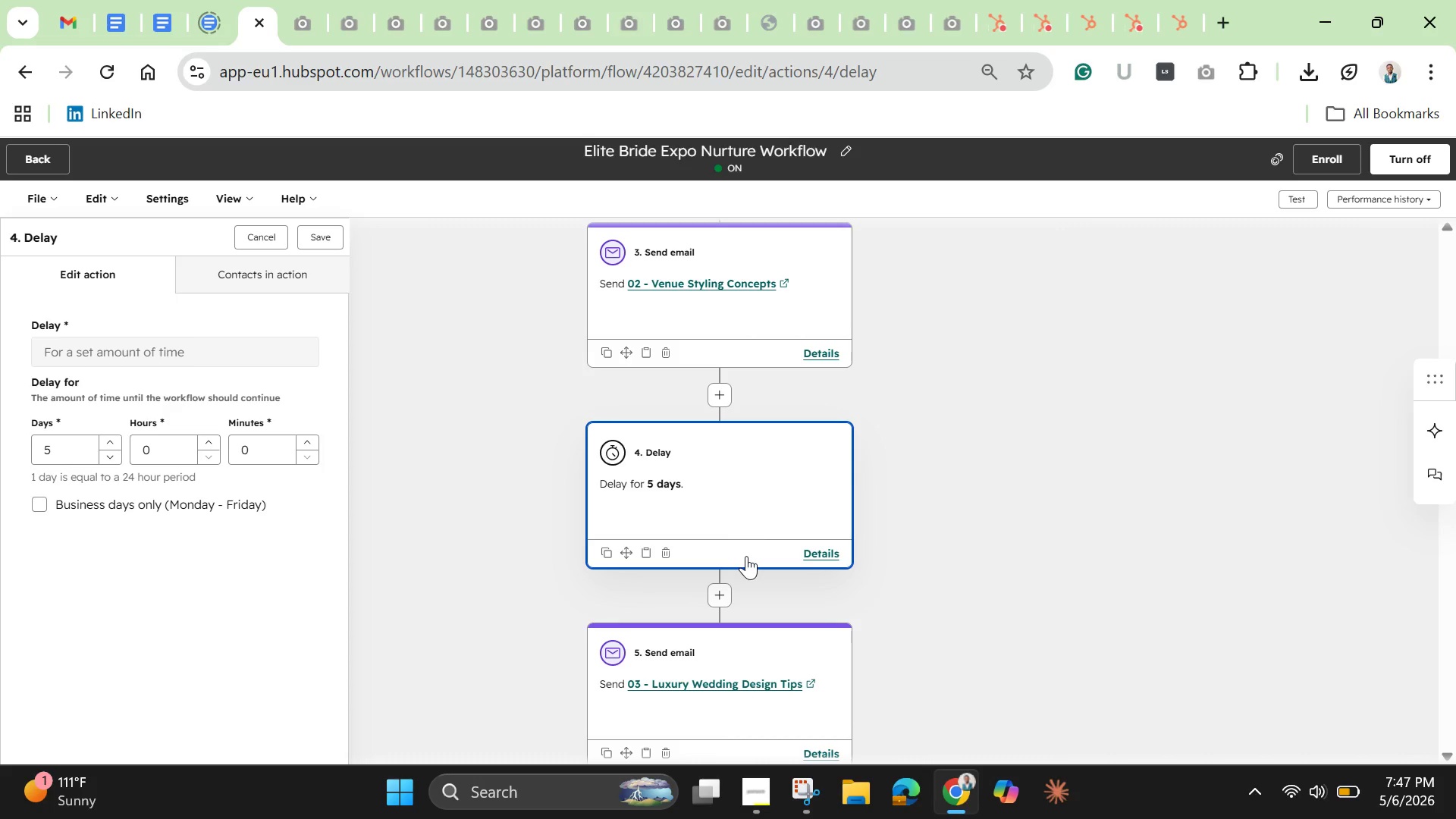 